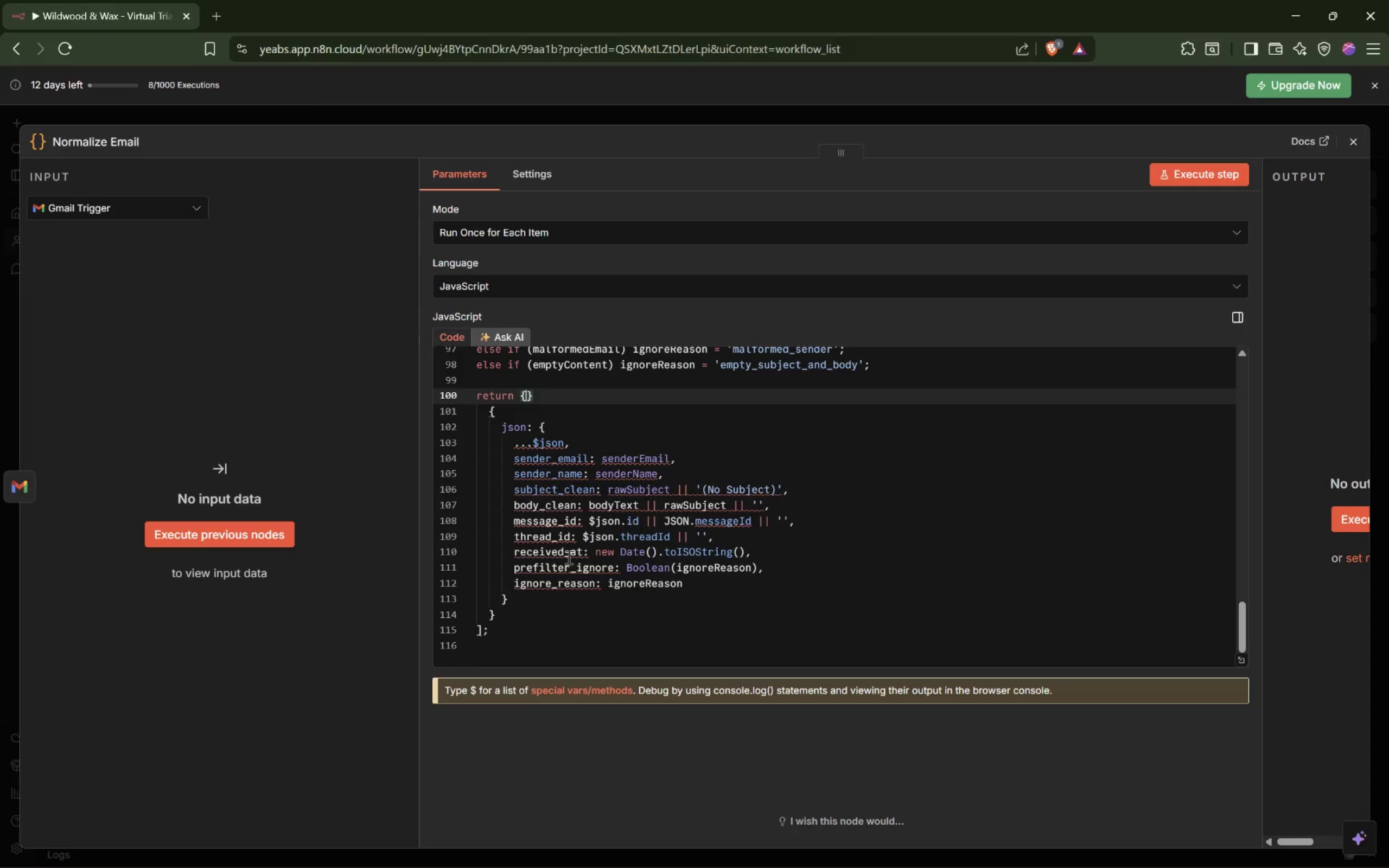 
key(Control+Z)
 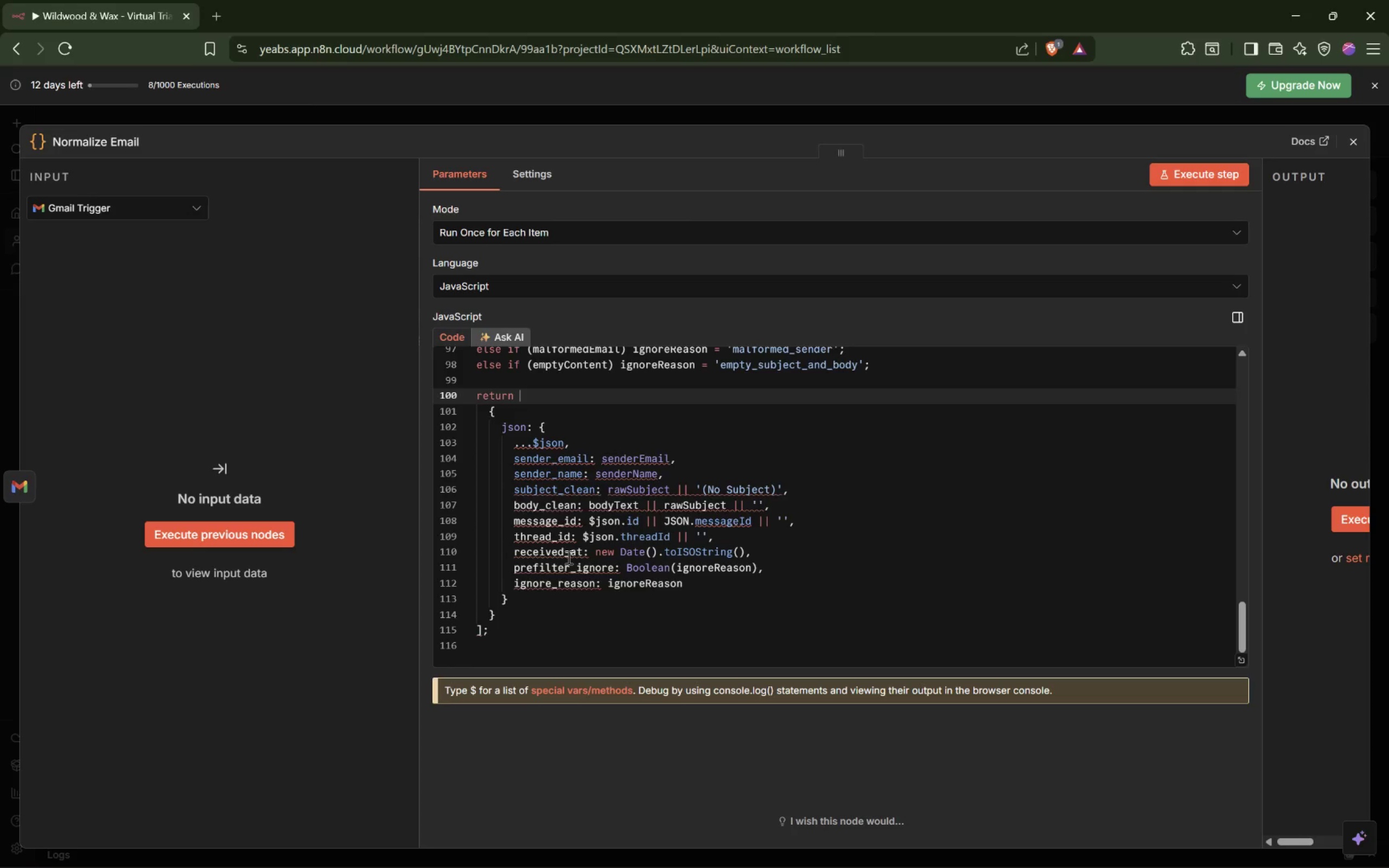 
key(Control+Z)
 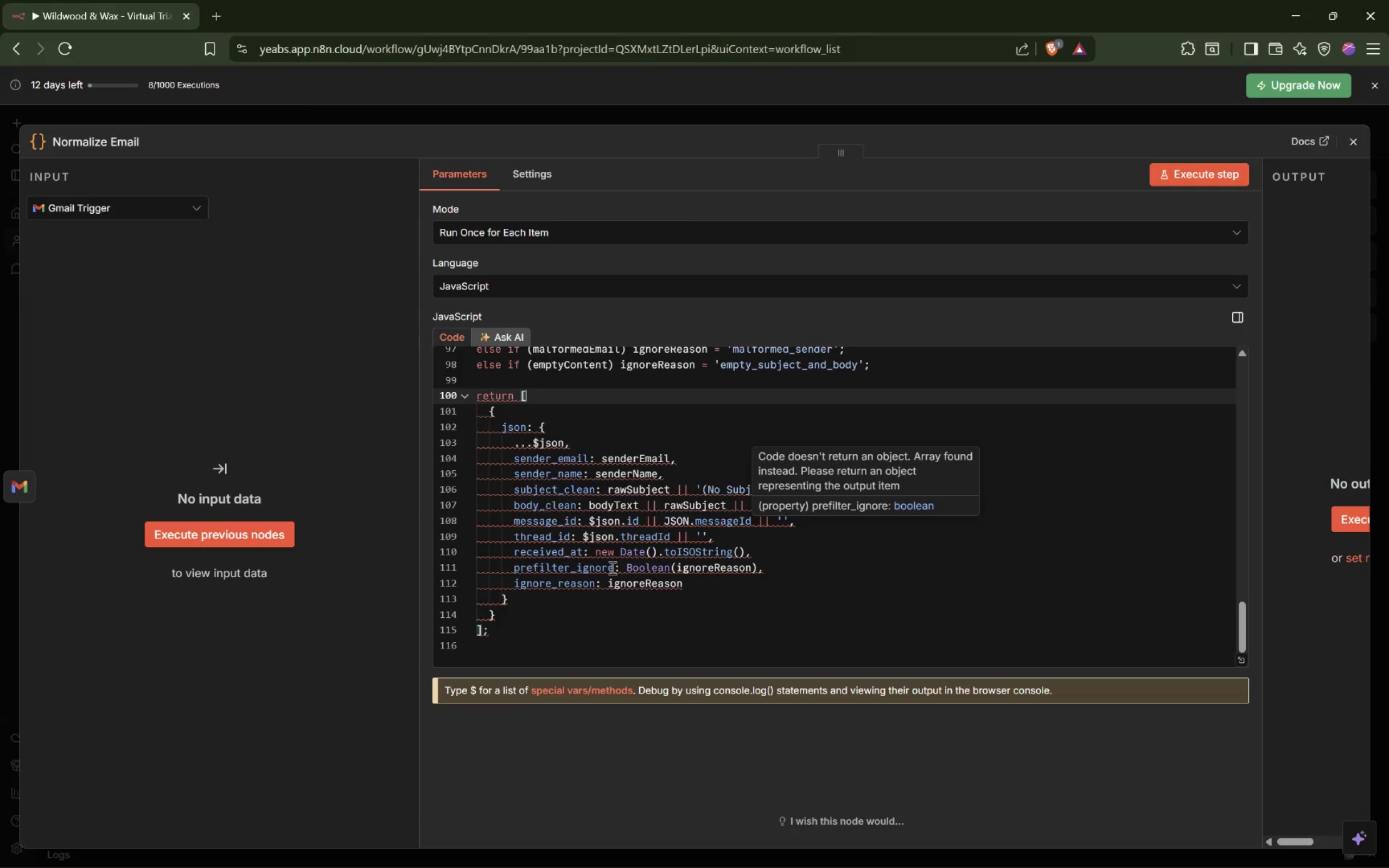 
left_click([611, 567])
 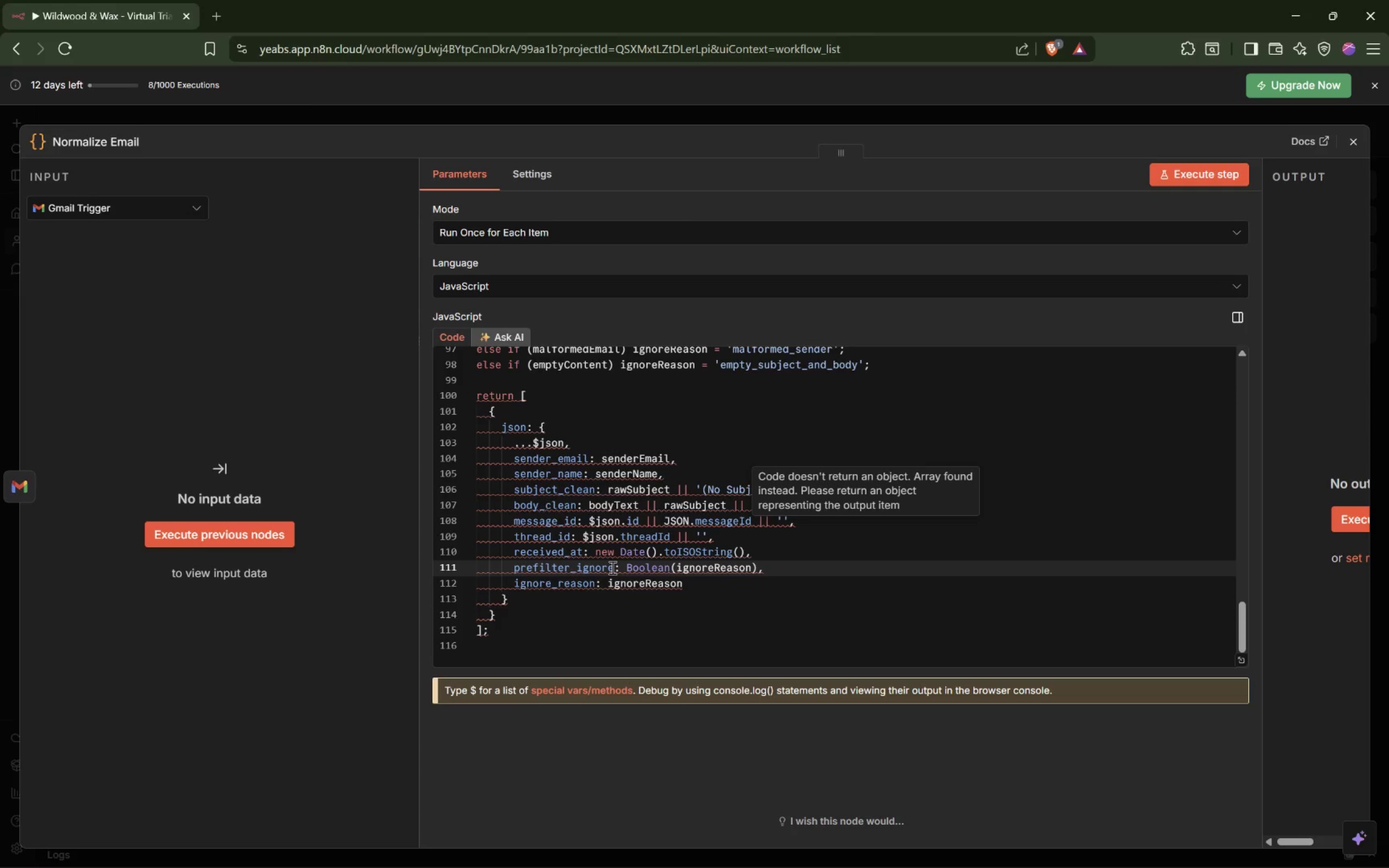 
key(Alt+Tab)